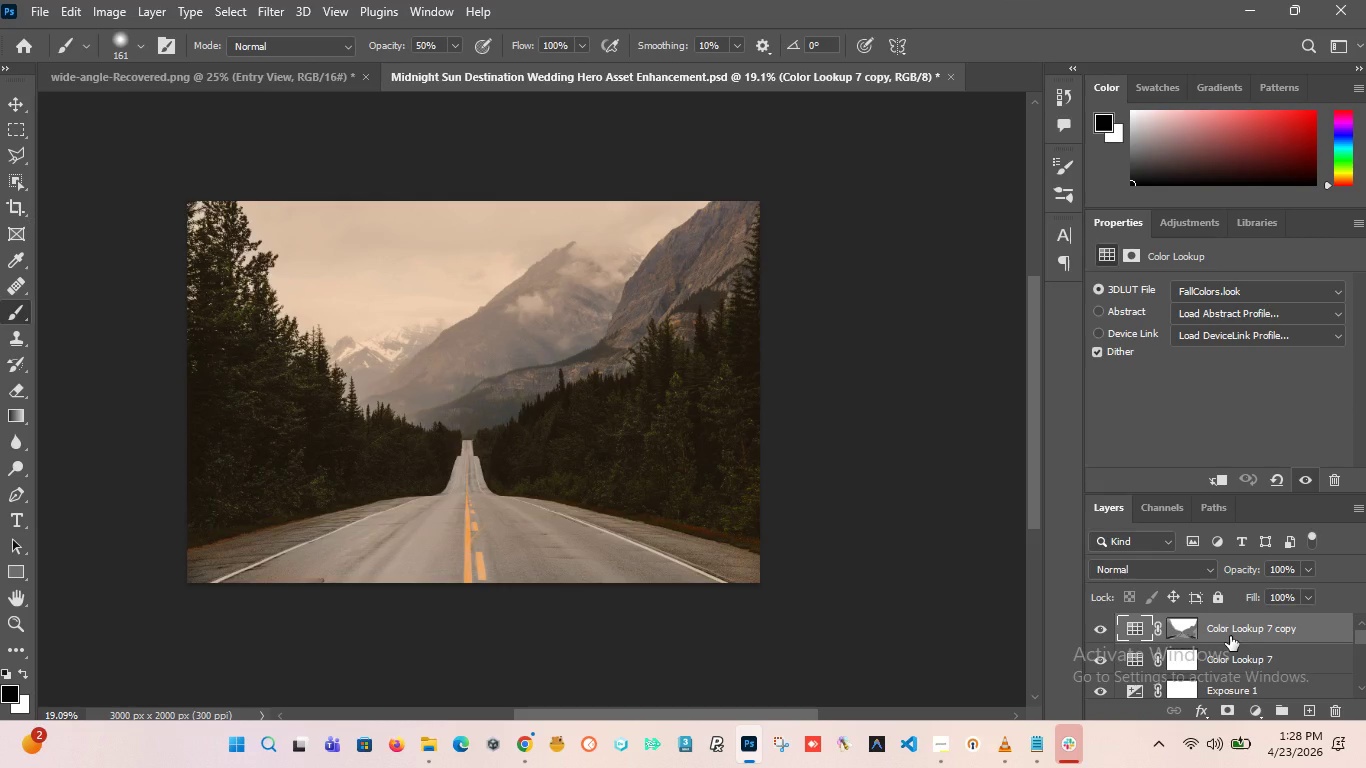 
key(Control+J)
 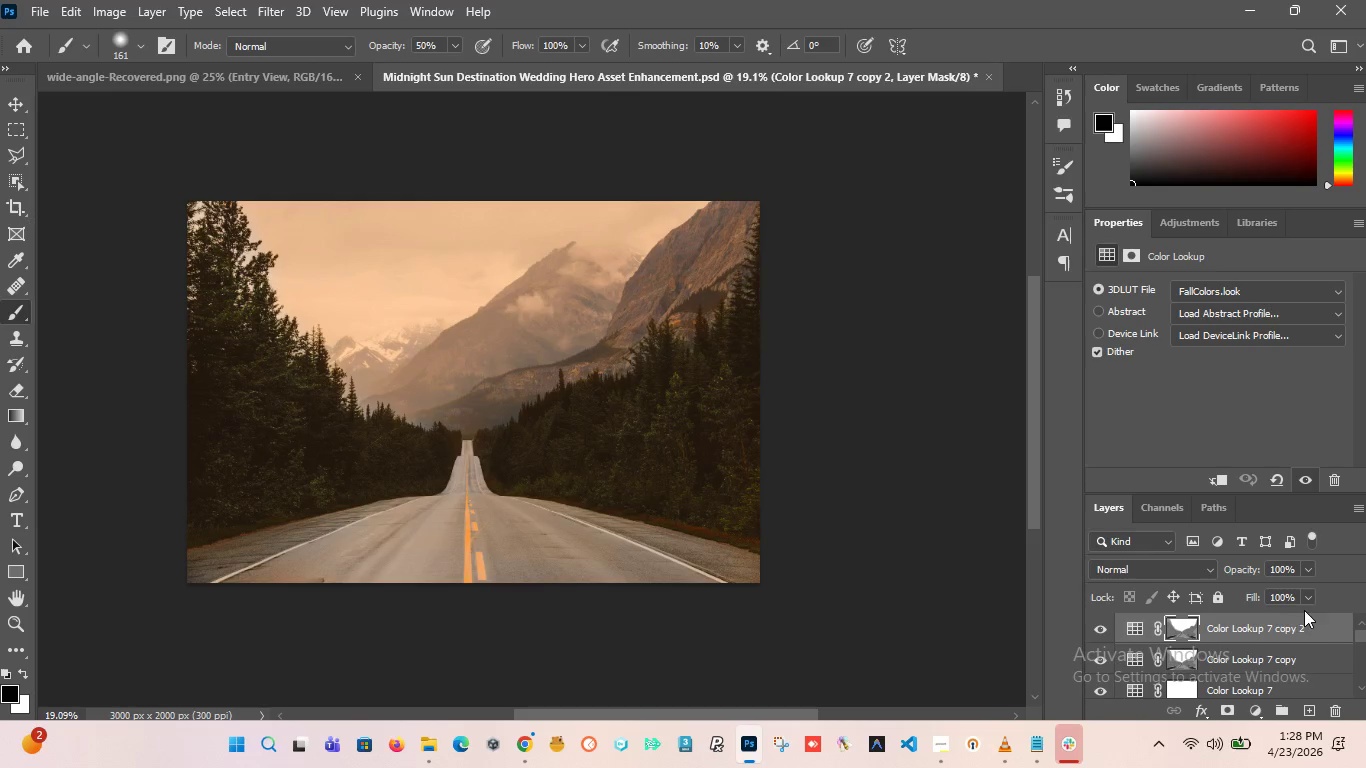 
hold_key(key=AltLeft, duration=3.36)
scroll: coordinate [635, 524], scroll_direction: down, amount: 1.0
 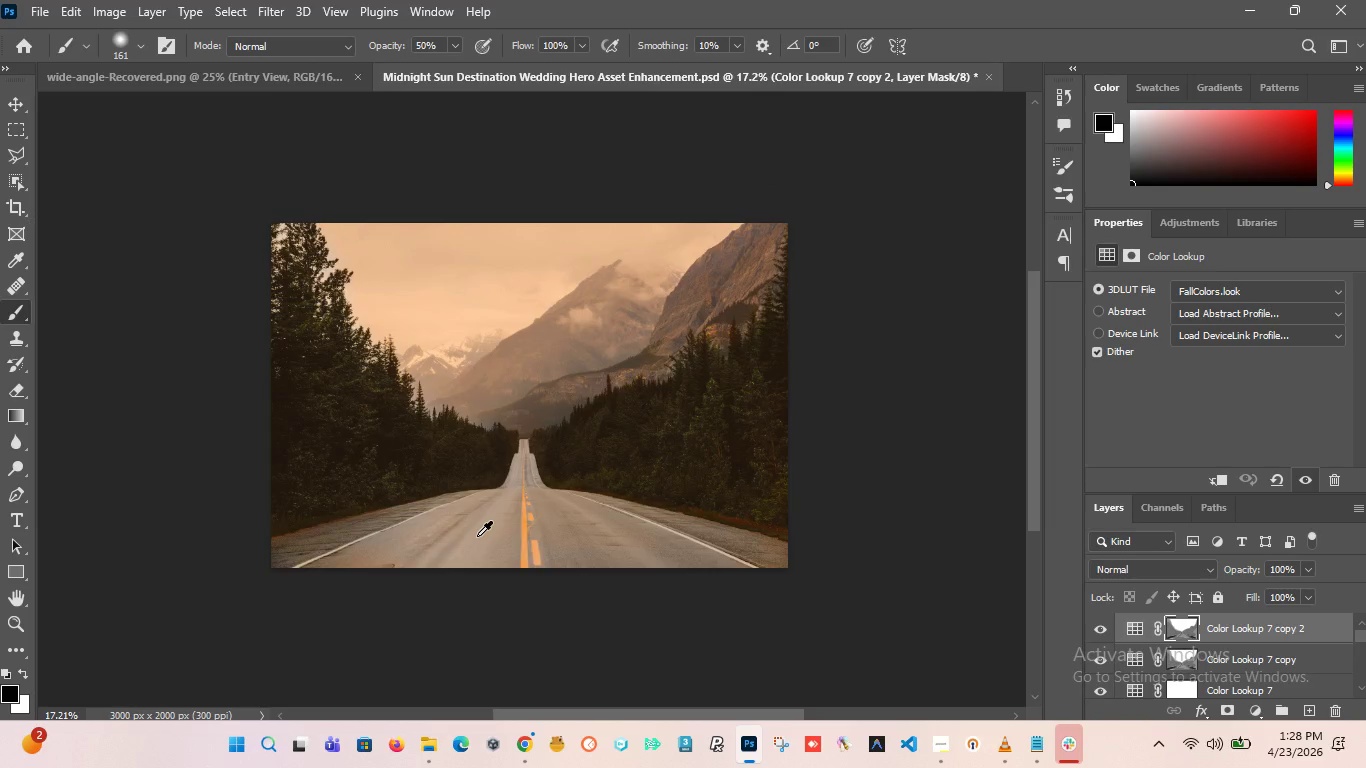 
scroll: coordinate [332, 556], scroll_direction: up, amount: 7.0
 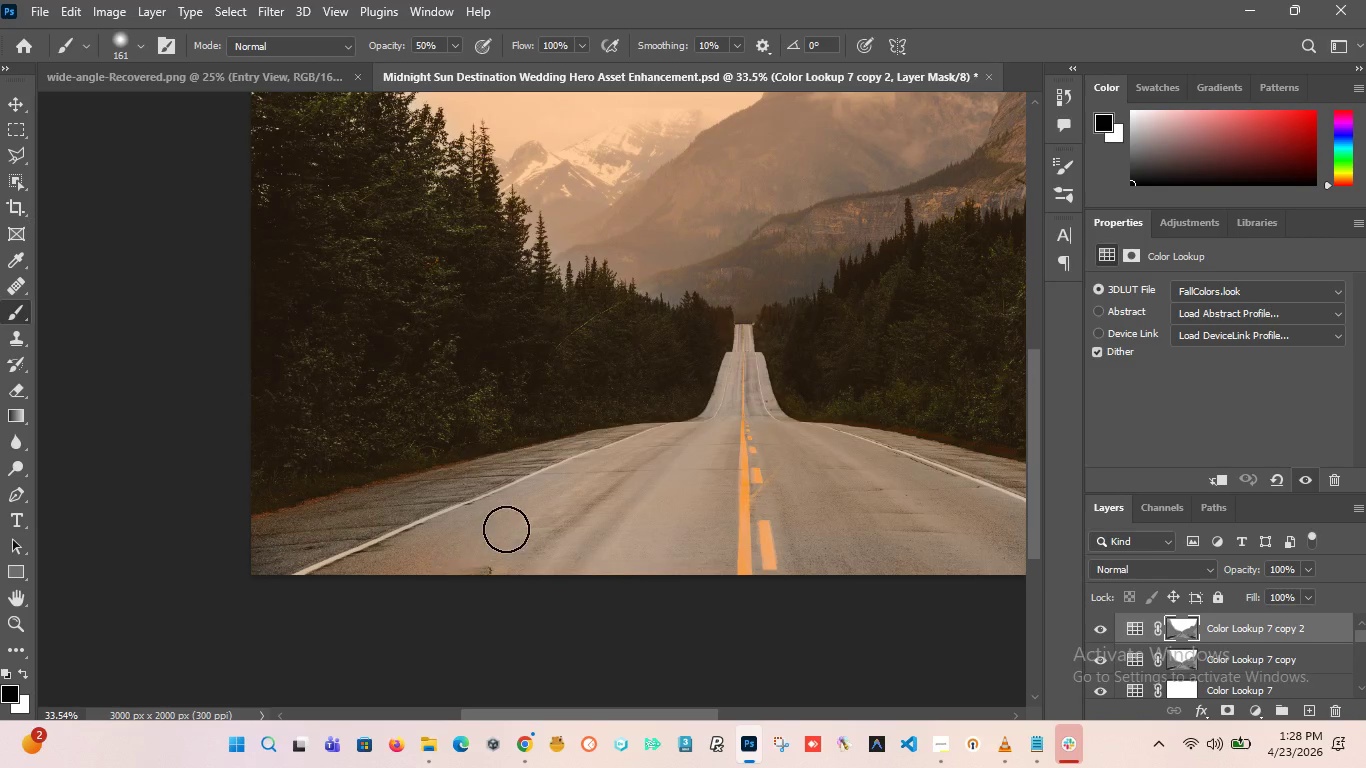 
left_click_drag(start_coordinate=[508, 525], to_coordinate=[444, 559])
 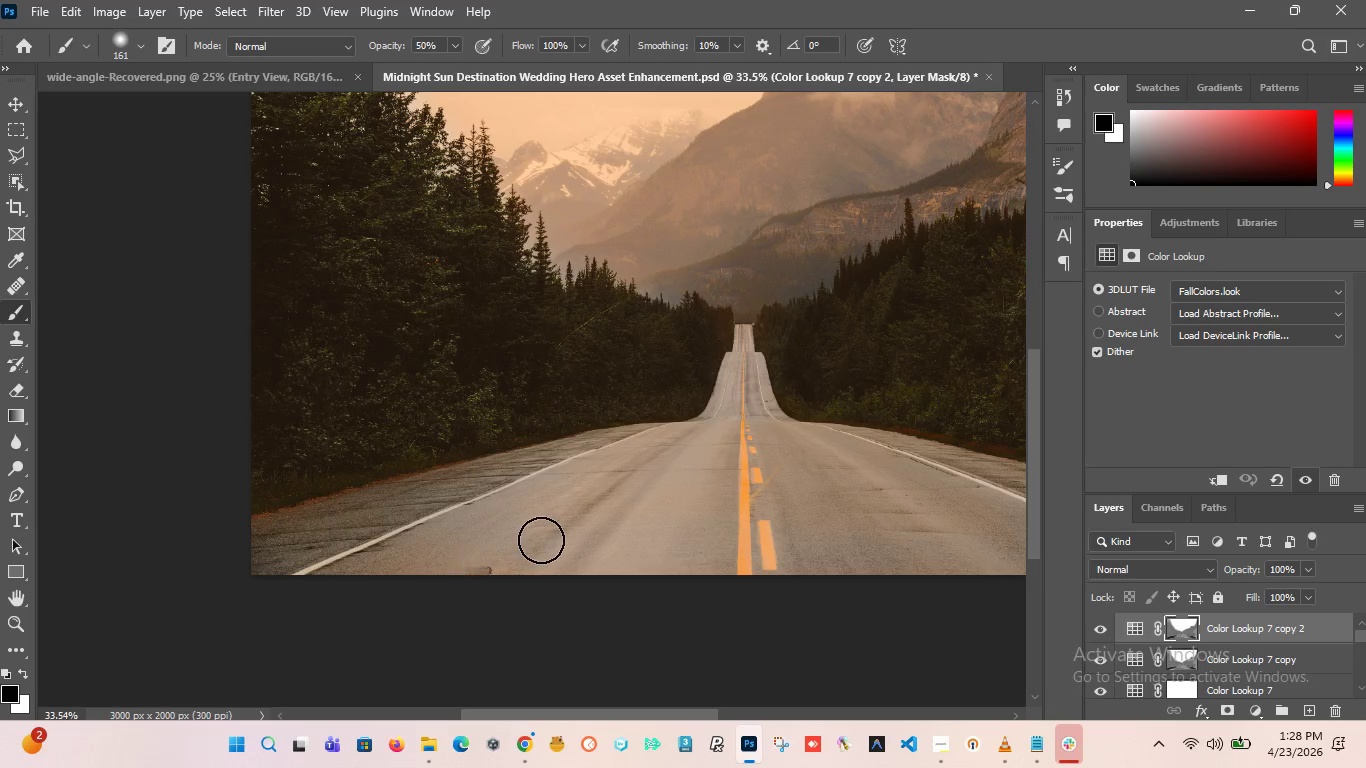 
left_click_drag(start_coordinate=[541, 540], to_coordinate=[389, 571])
 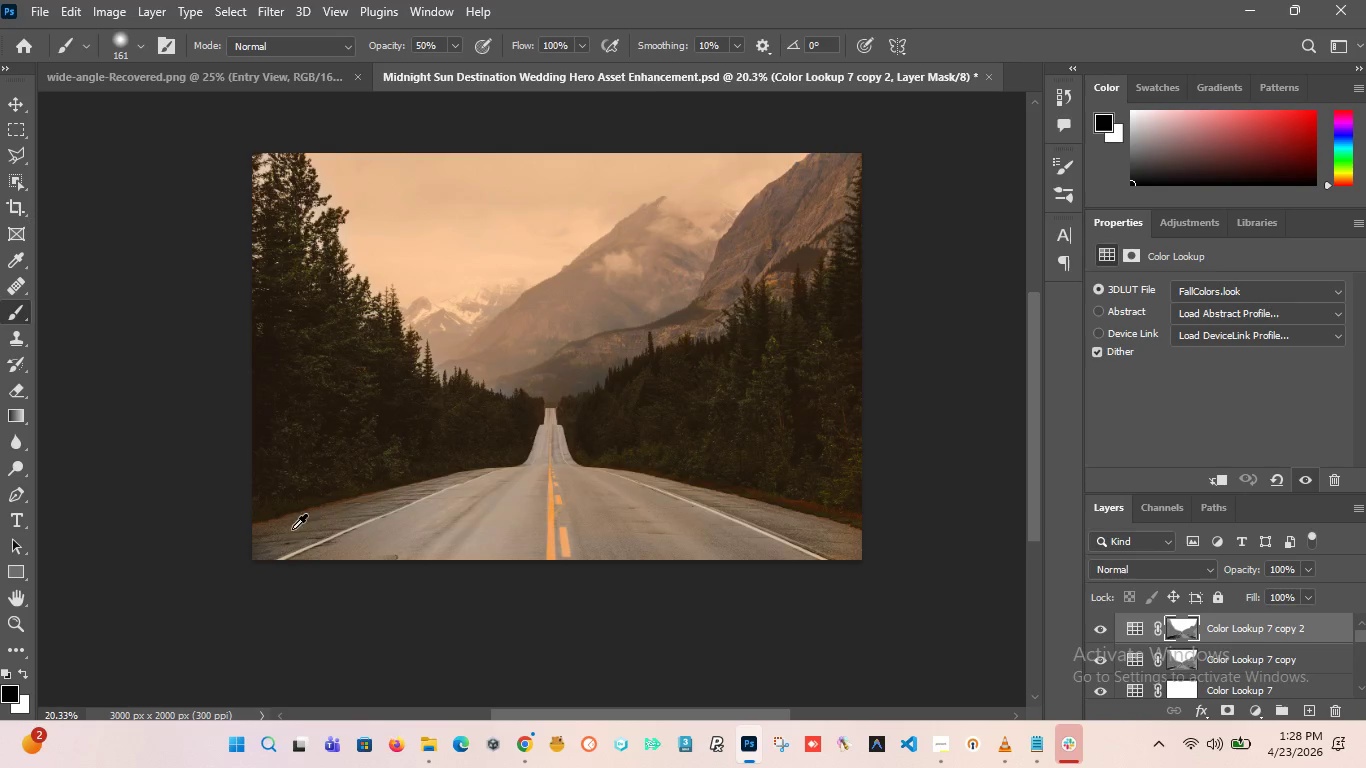 
hold_key(key=AltLeft, duration=1.61)
 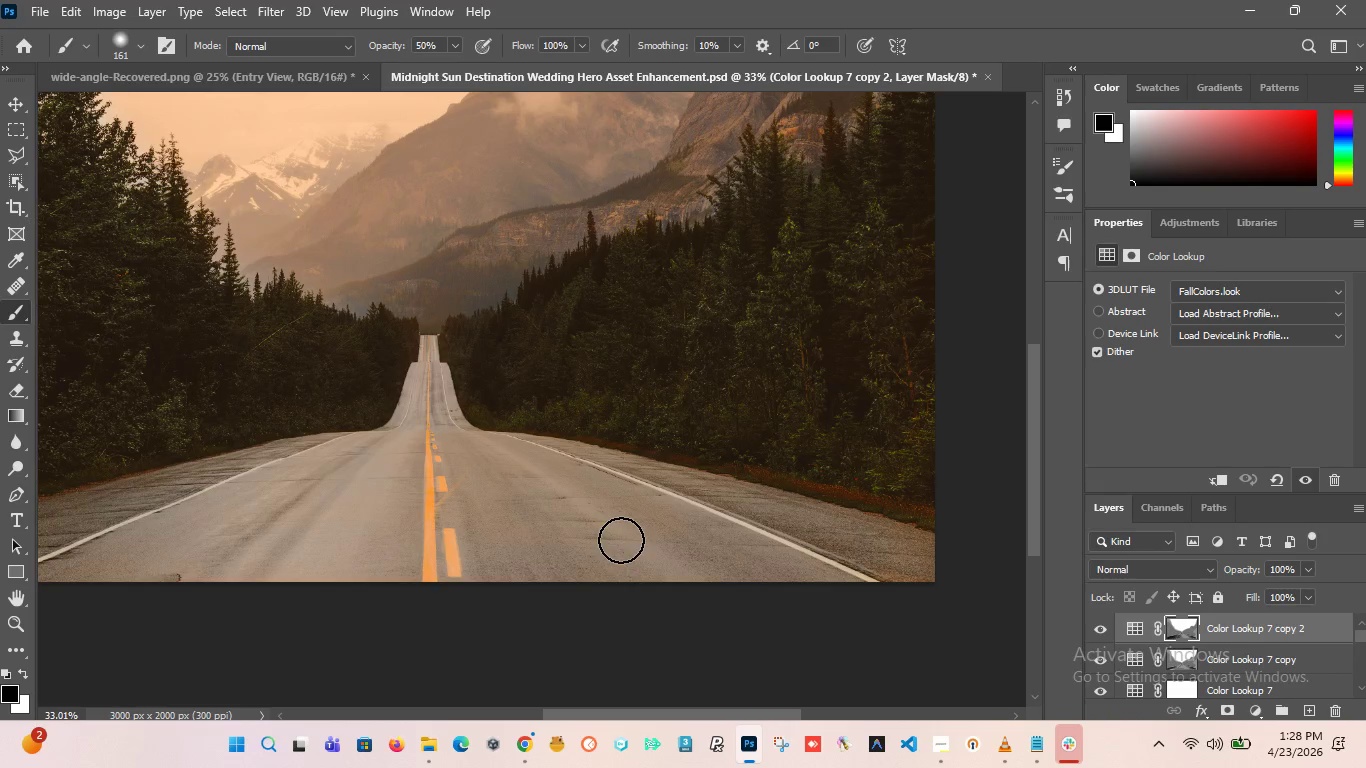 
left_click_drag(start_coordinate=[670, 551], to_coordinate=[228, 486])
 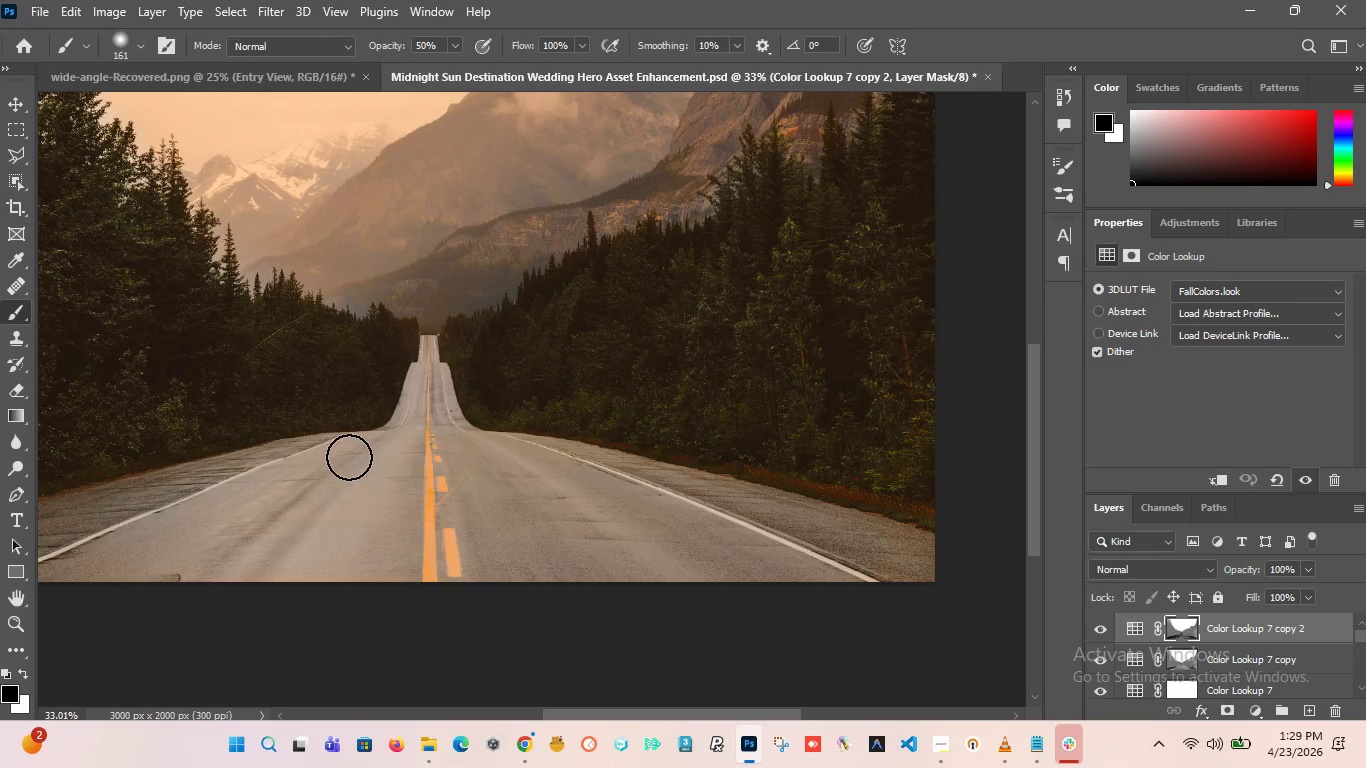 
scroll: coordinate [575, 525], scroll_direction: down, amount: 1.0
 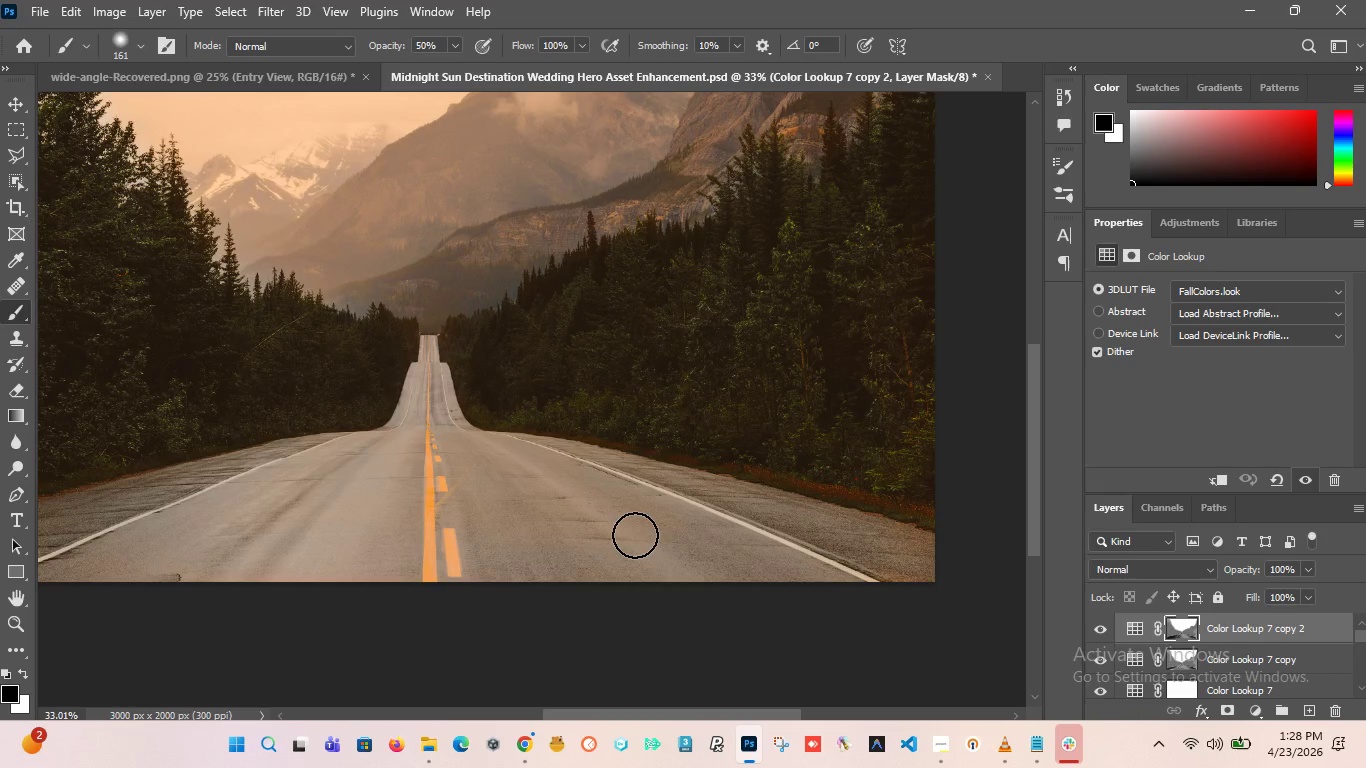 
left_click_drag(start_coordinate=[351, 456], to_coordinate=[153, 566])
 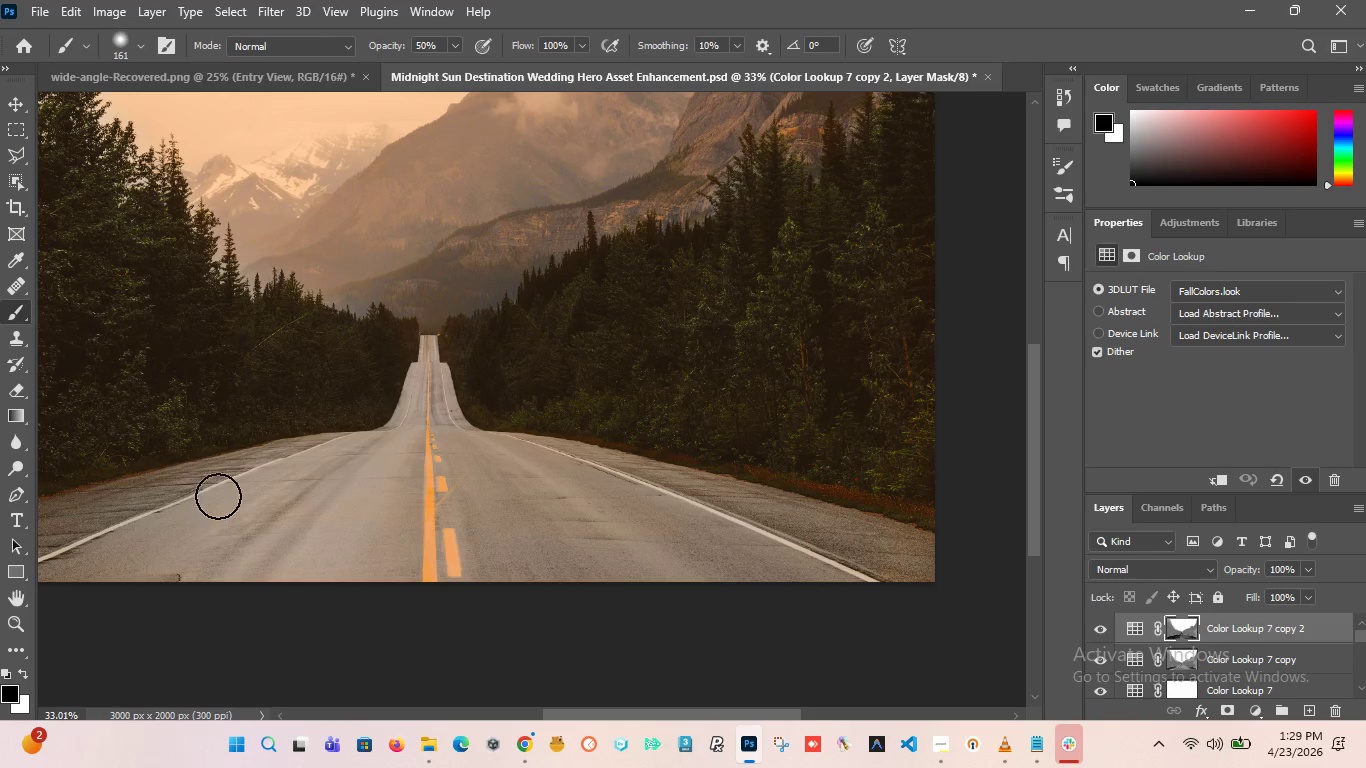 
left_click_drag(start_coordinate=[218, 496], to_coordinate=[4, 605])
 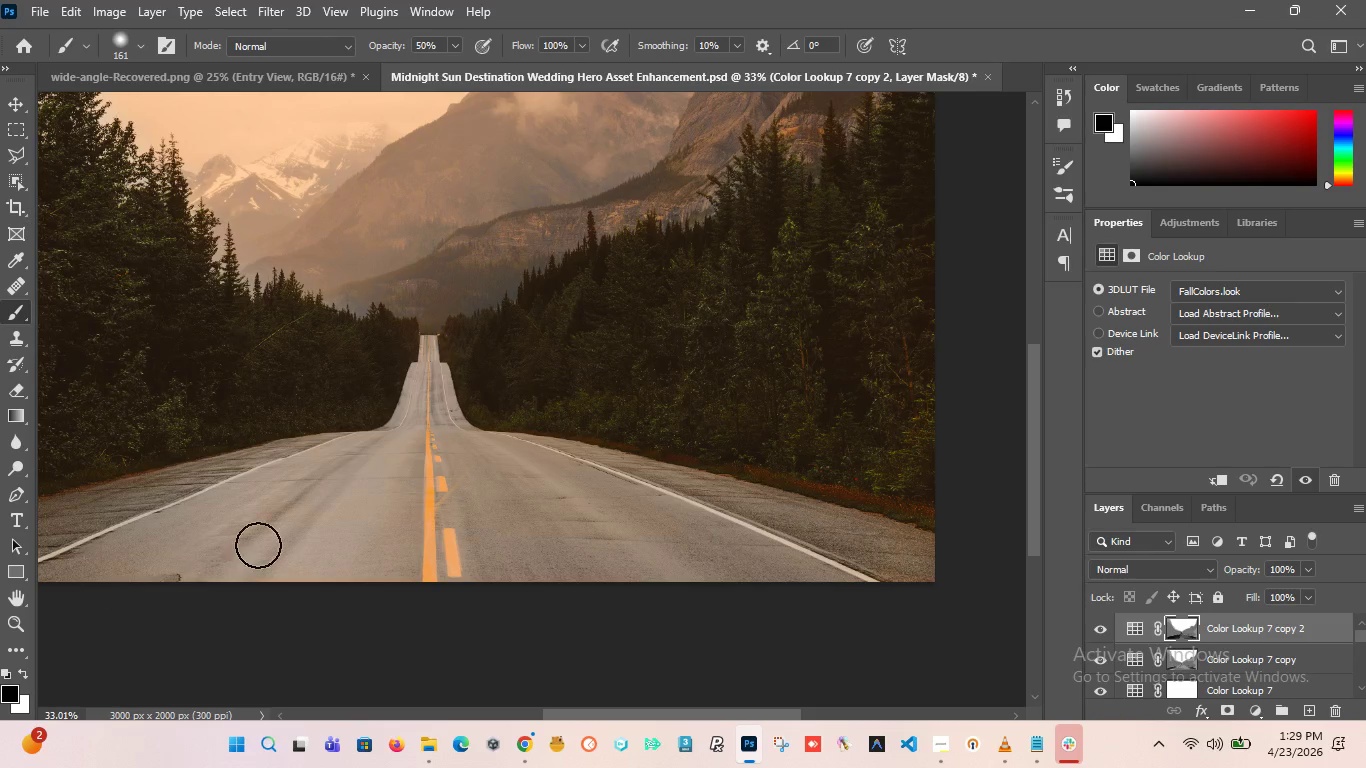 
hold_key(key=AltLeft, duration=1.56)
 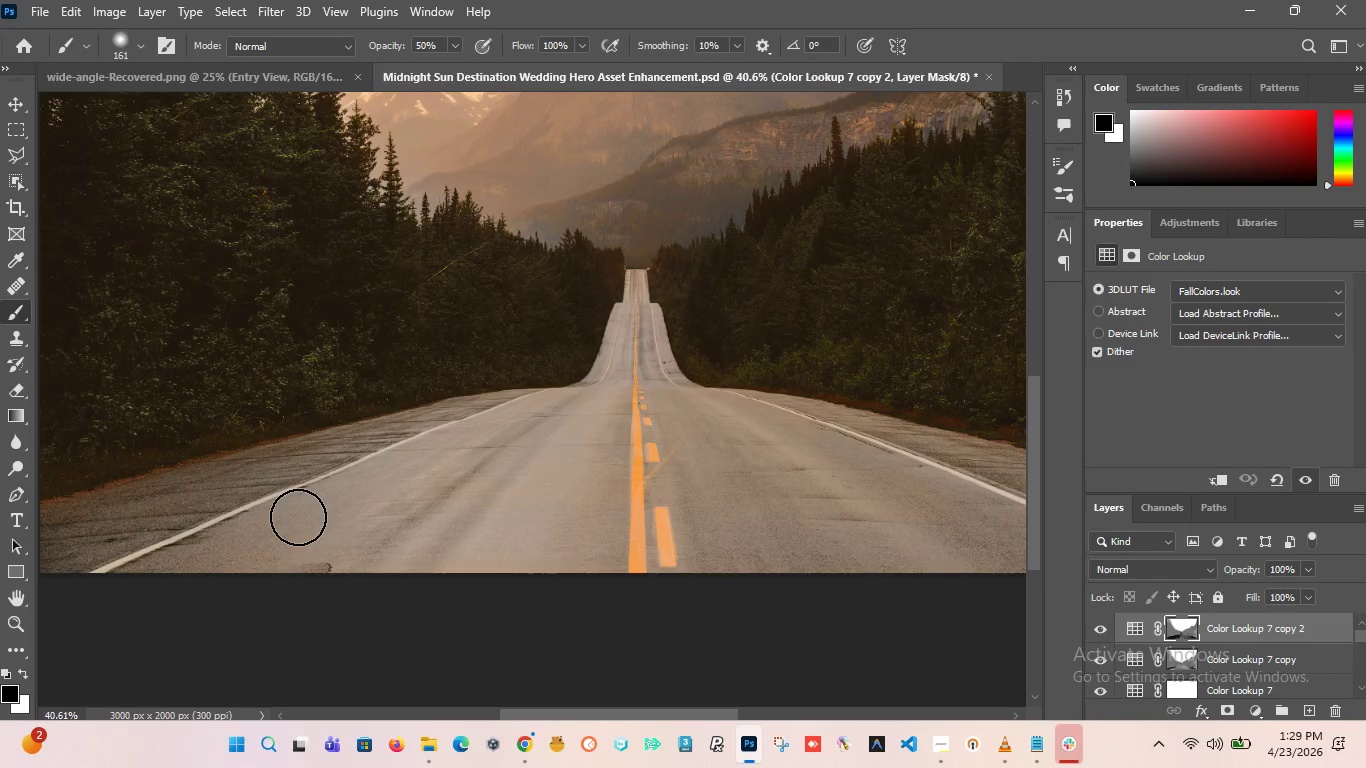 
left_click_drag(start_coordinate=[265, 505], to_coordinate=[529, 441])
 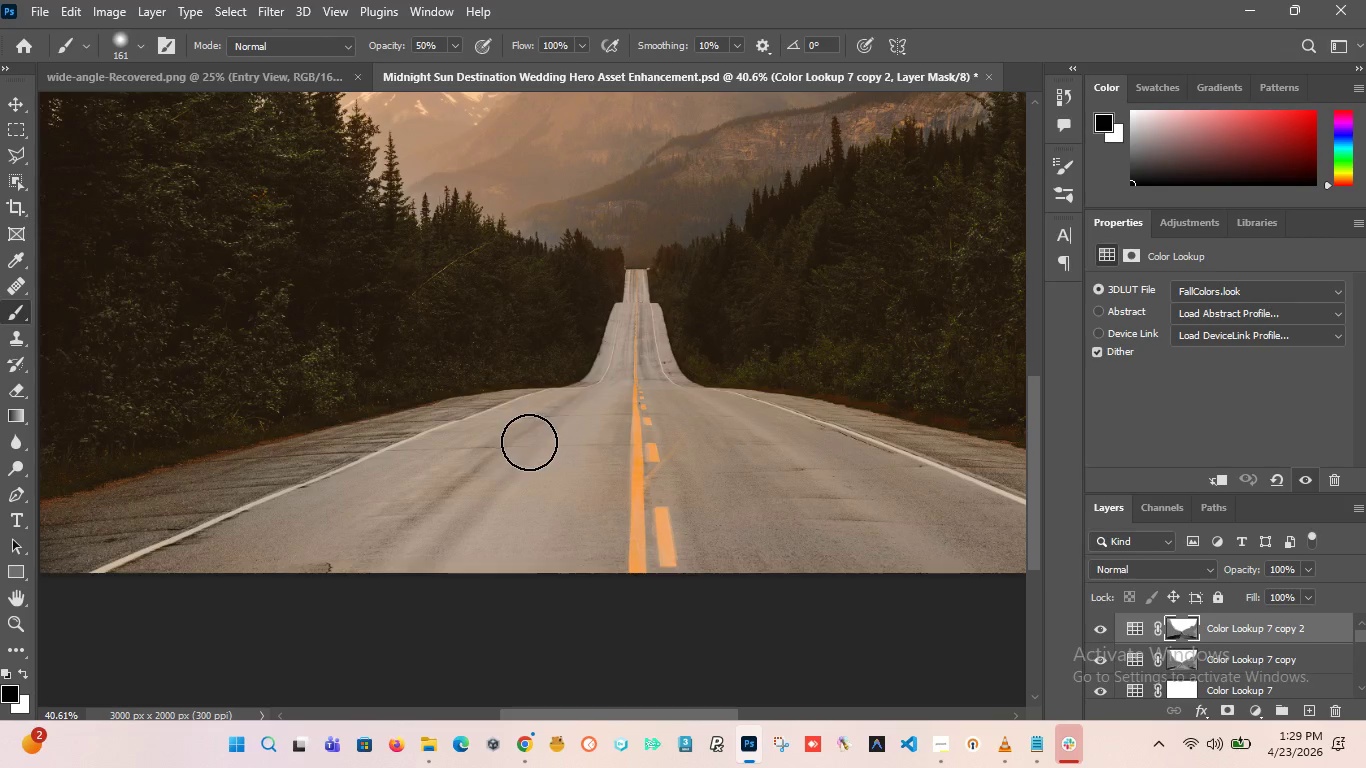 
scroll: coordinate [218, 560], scroll_direction: up, amount: 3.0
 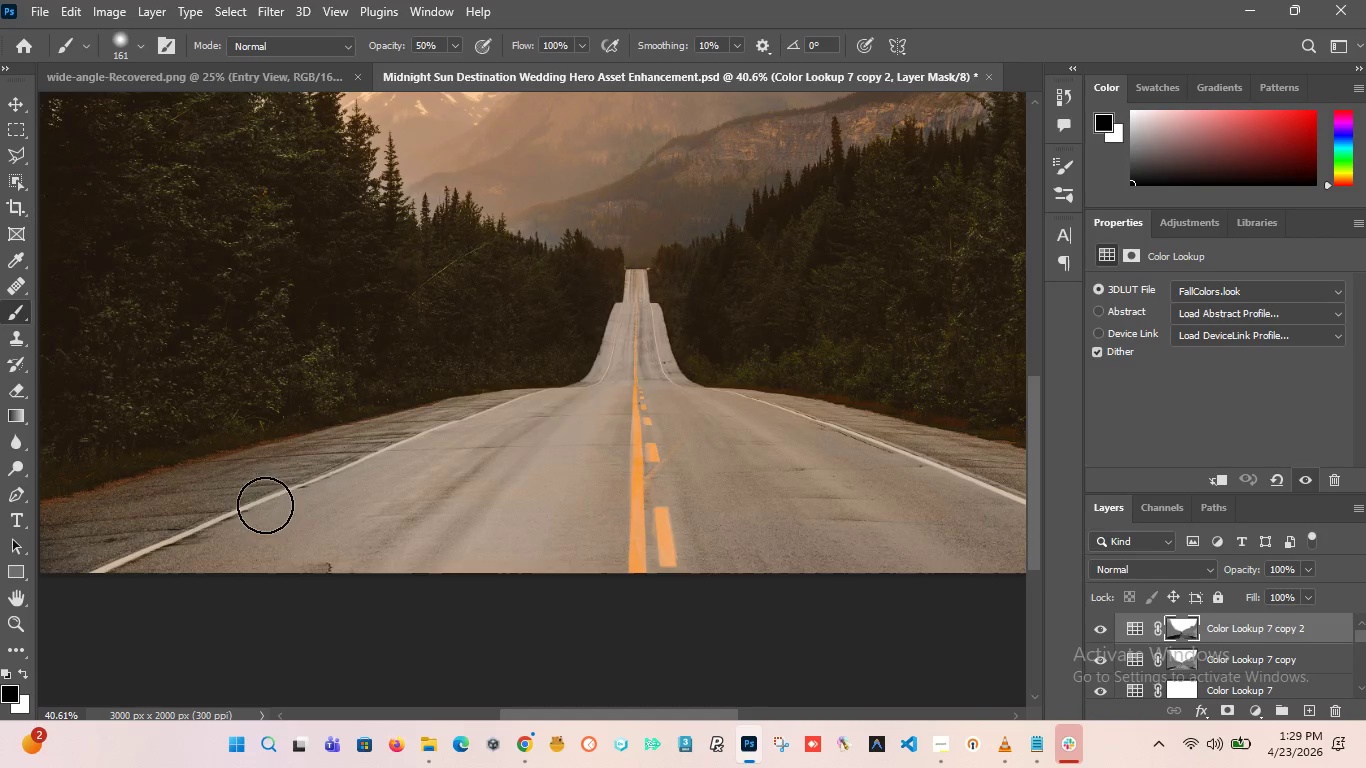 
hold_key(key=AltLeft, duration=4.5)
scroll: coordinate [442, 477], scroll_direction: down, amount: 12.0
 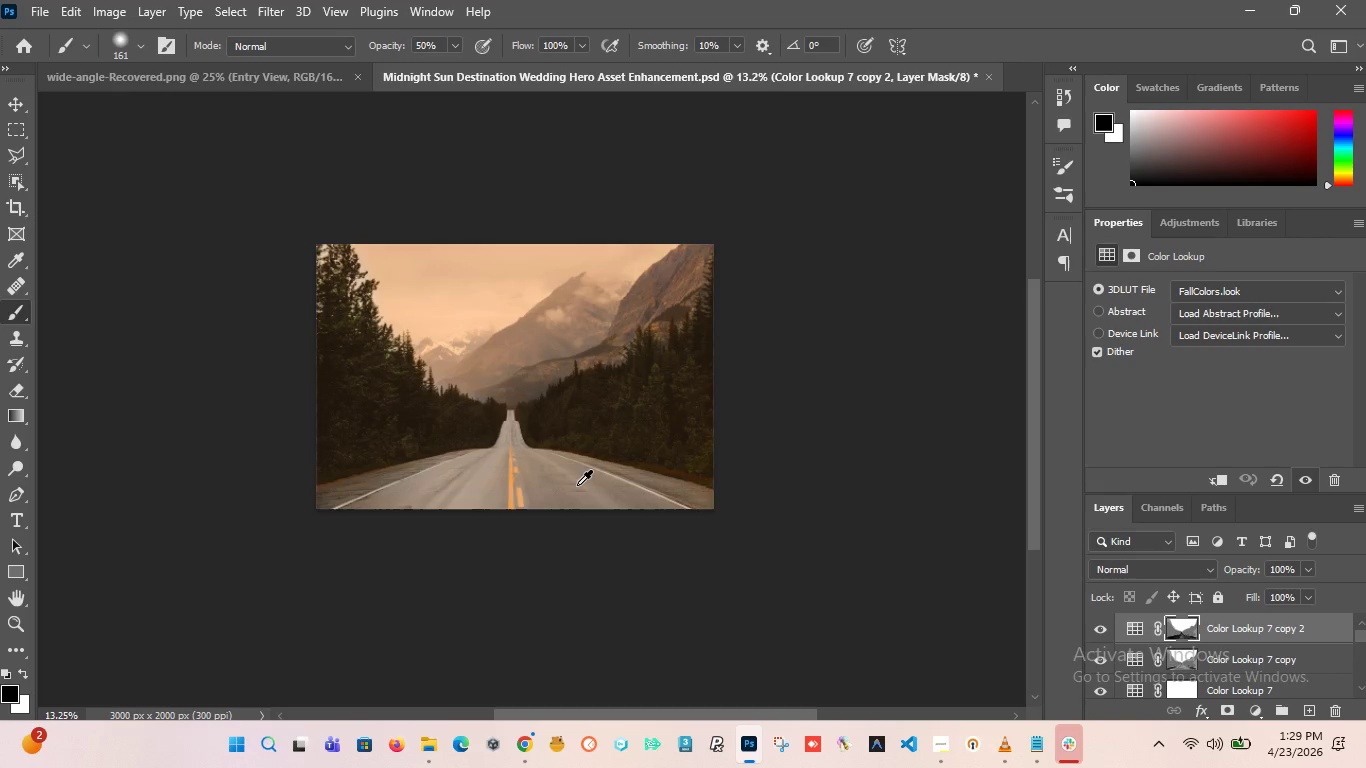 
scroll: coordinate [577, 485], scroll_direction: up, amount: 4.0
 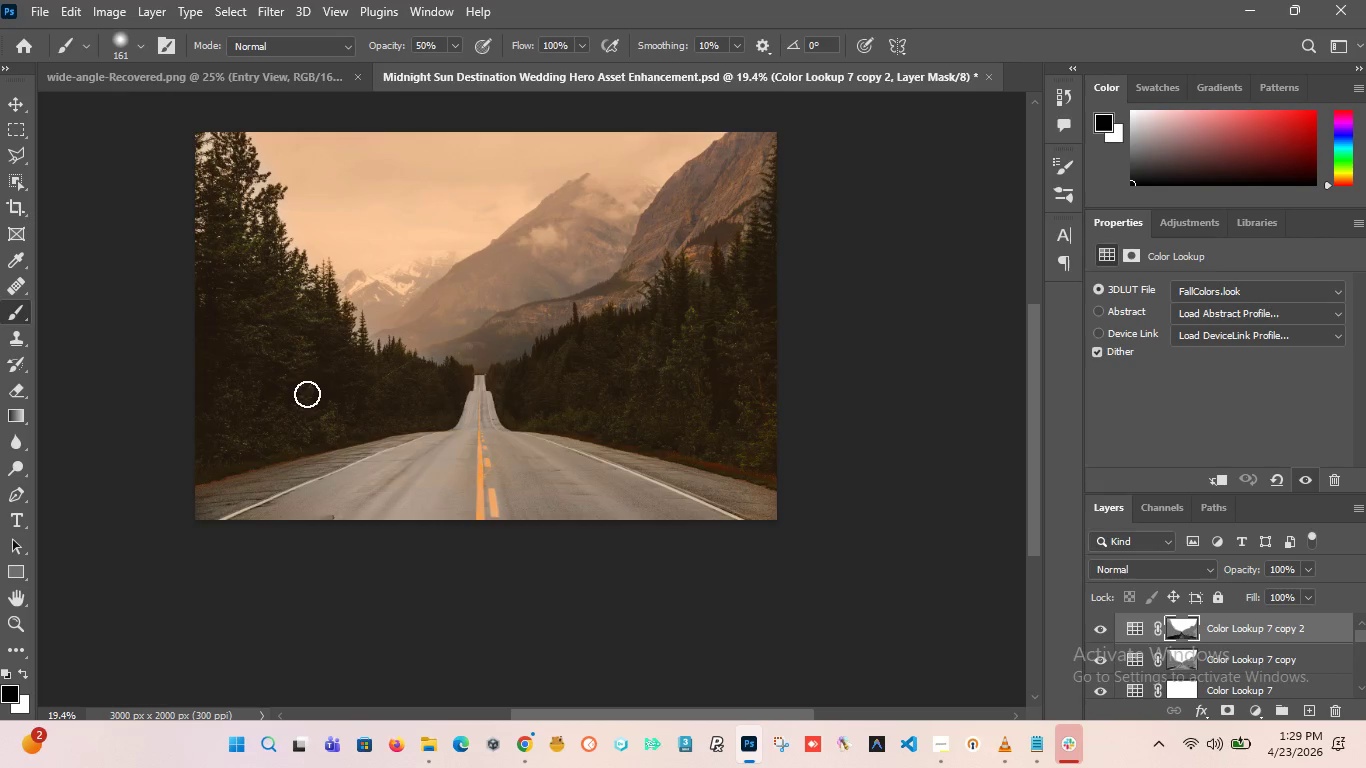 
hold_key(key=AltLeft, duration=0.75)
 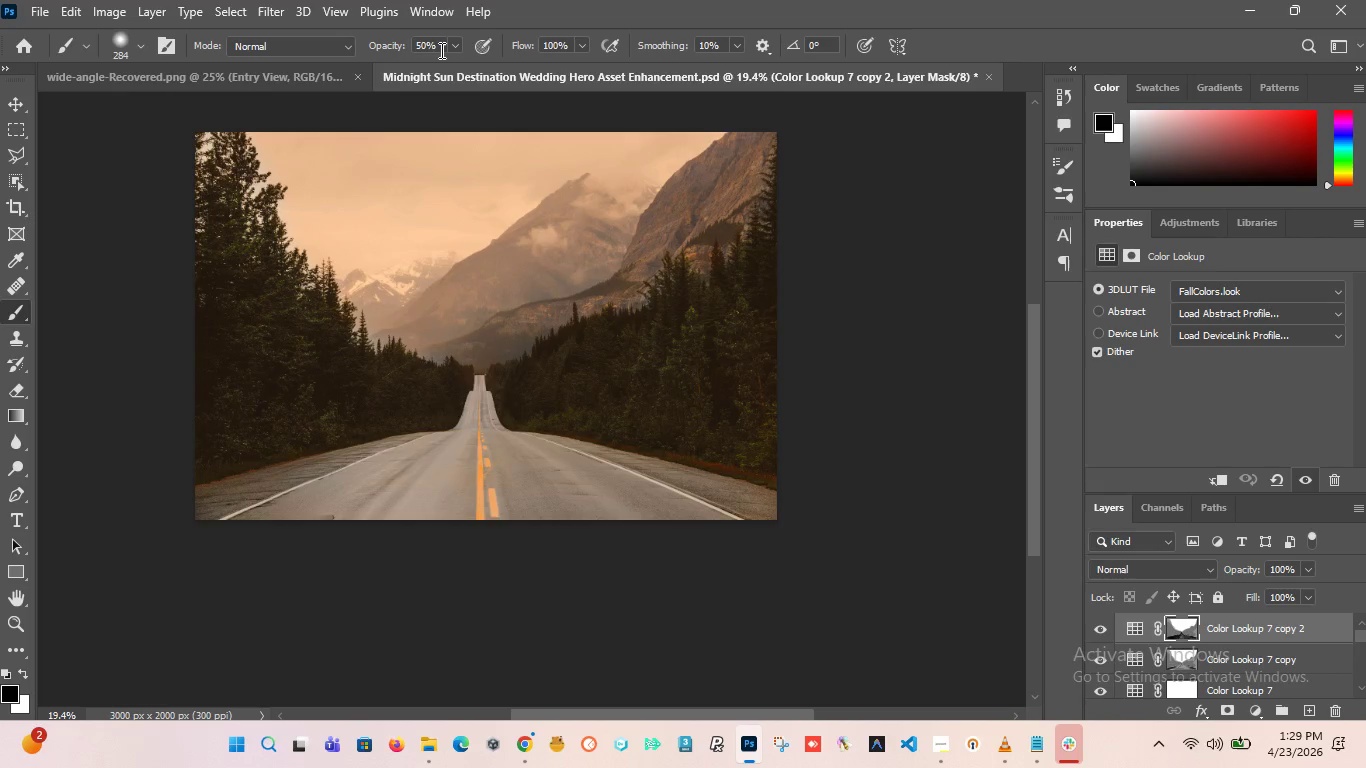 
left_click_drag(start_coordinate=[442, 49], to_coordinate=[297, 31])
 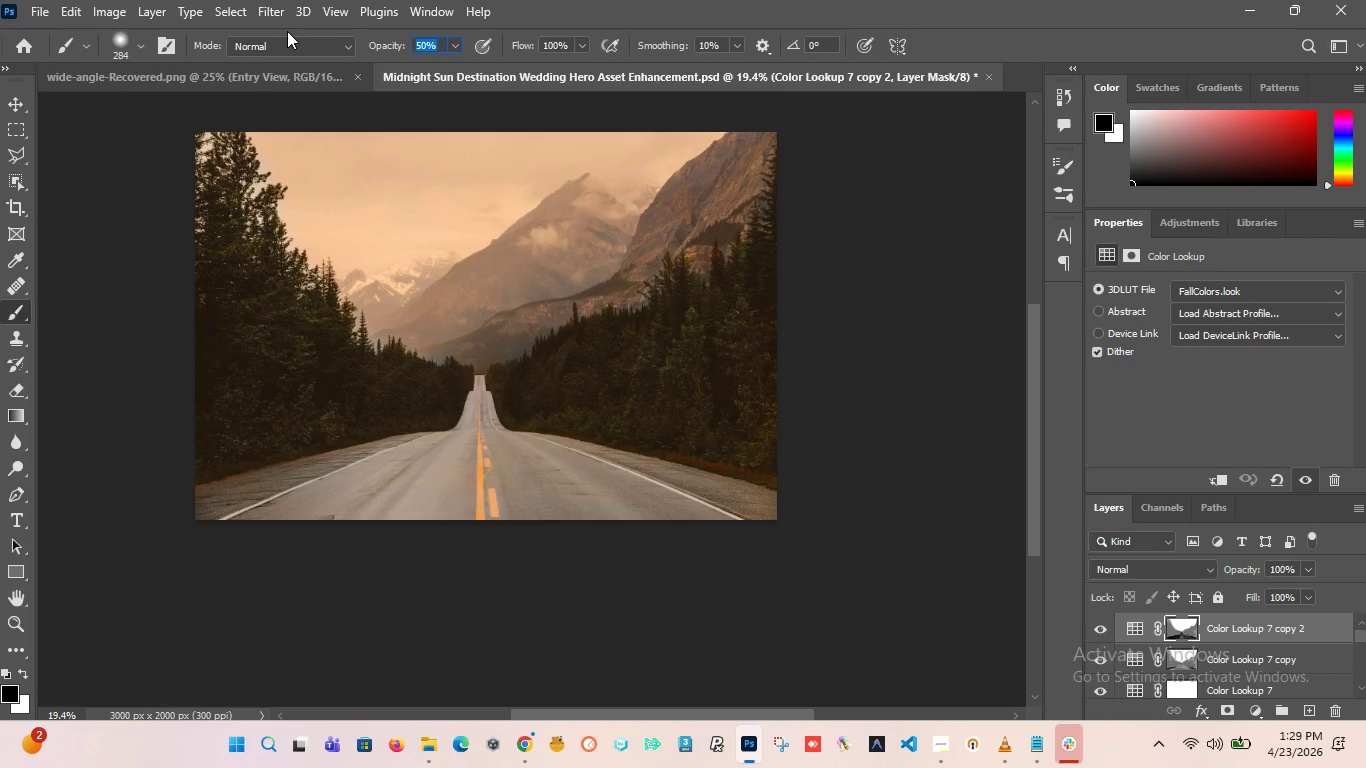 
type(30)
 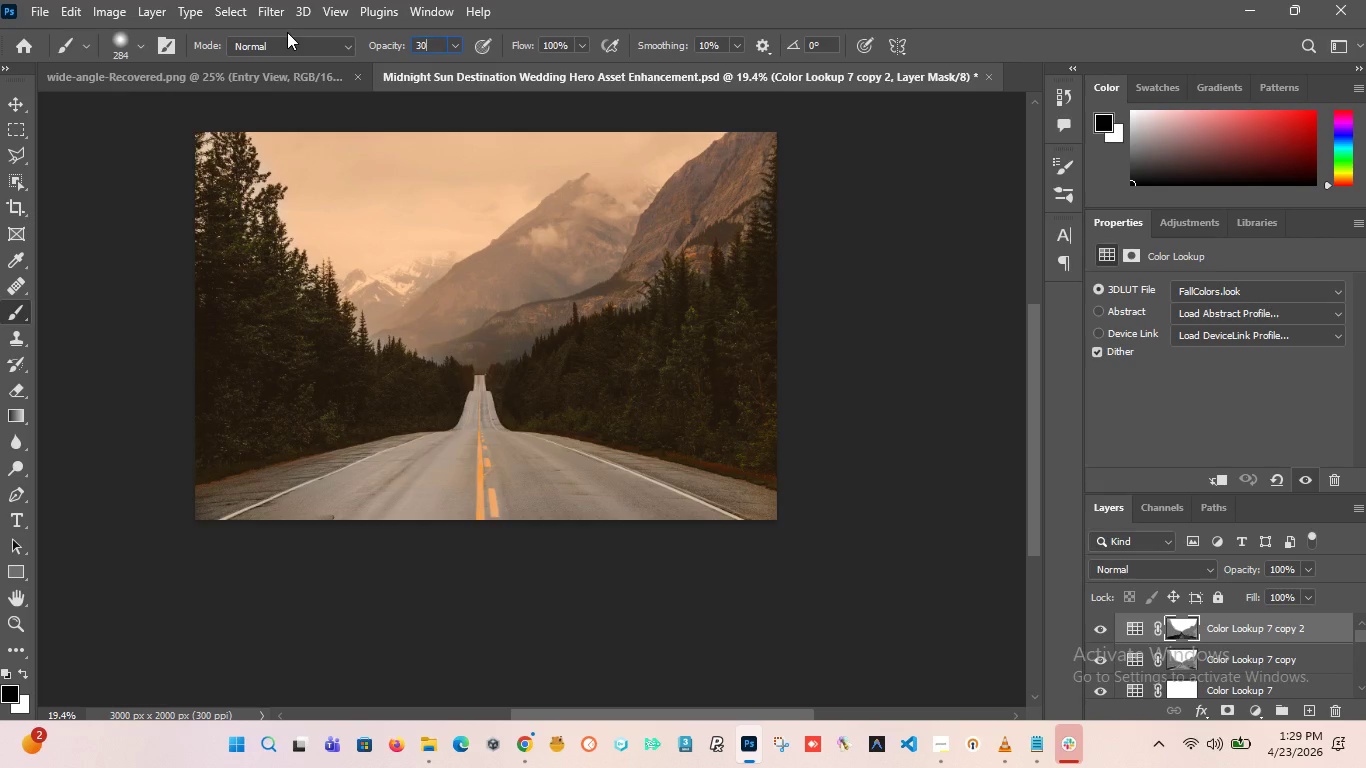 
key(Enter)
 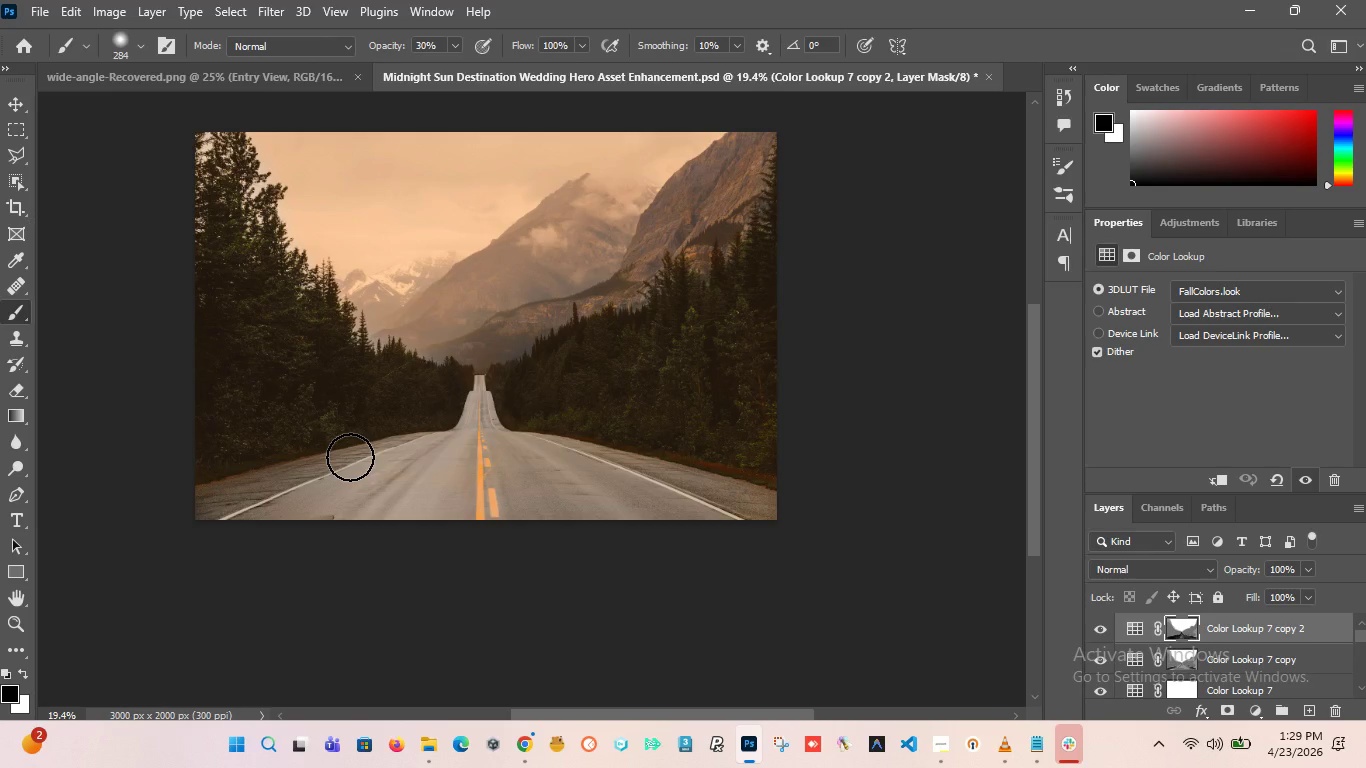 
wait(27.5)
 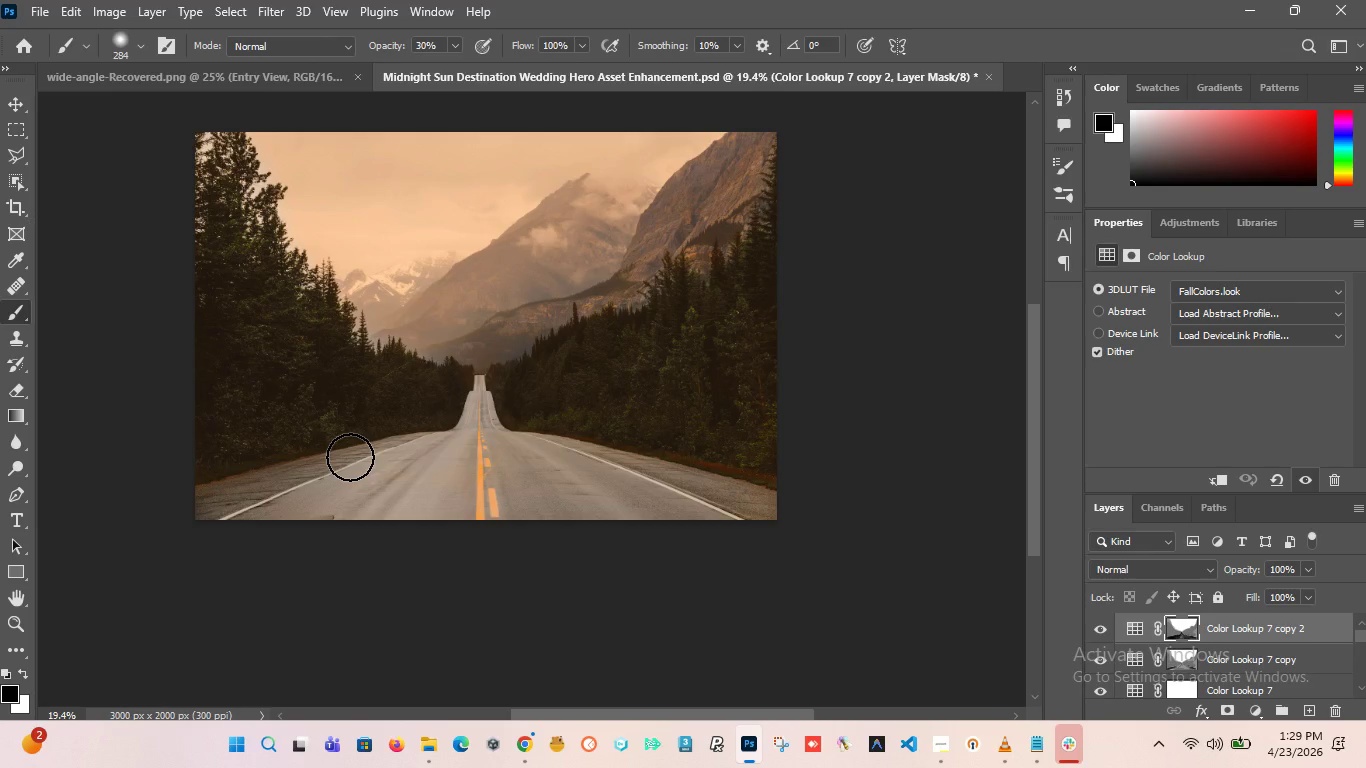 
hold_key(key=AltLeft, duration=1.97)
scroll: coordinate [538, 238], scroll_direction: down, amount: 3.0
 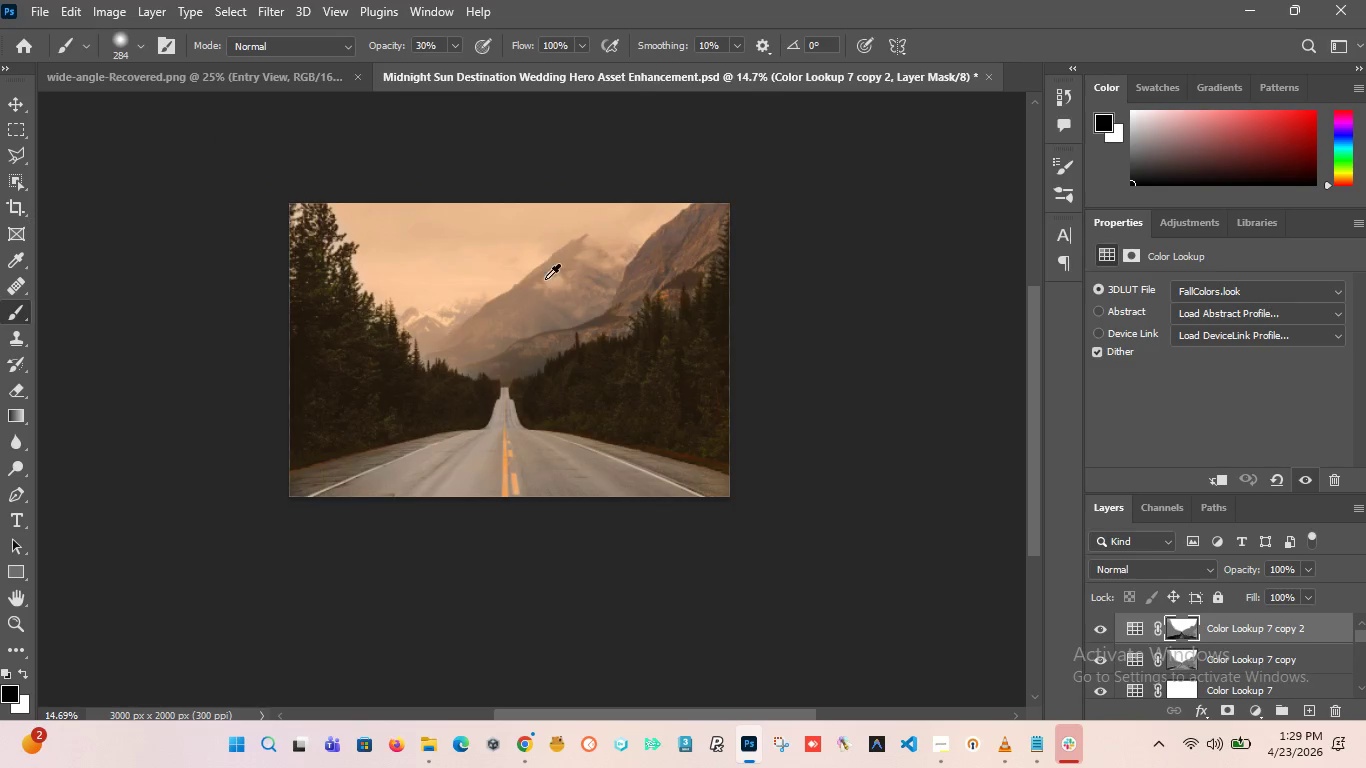 
scroll: coordinate [546, 280], scroll_direction: up, amount: 2.0
 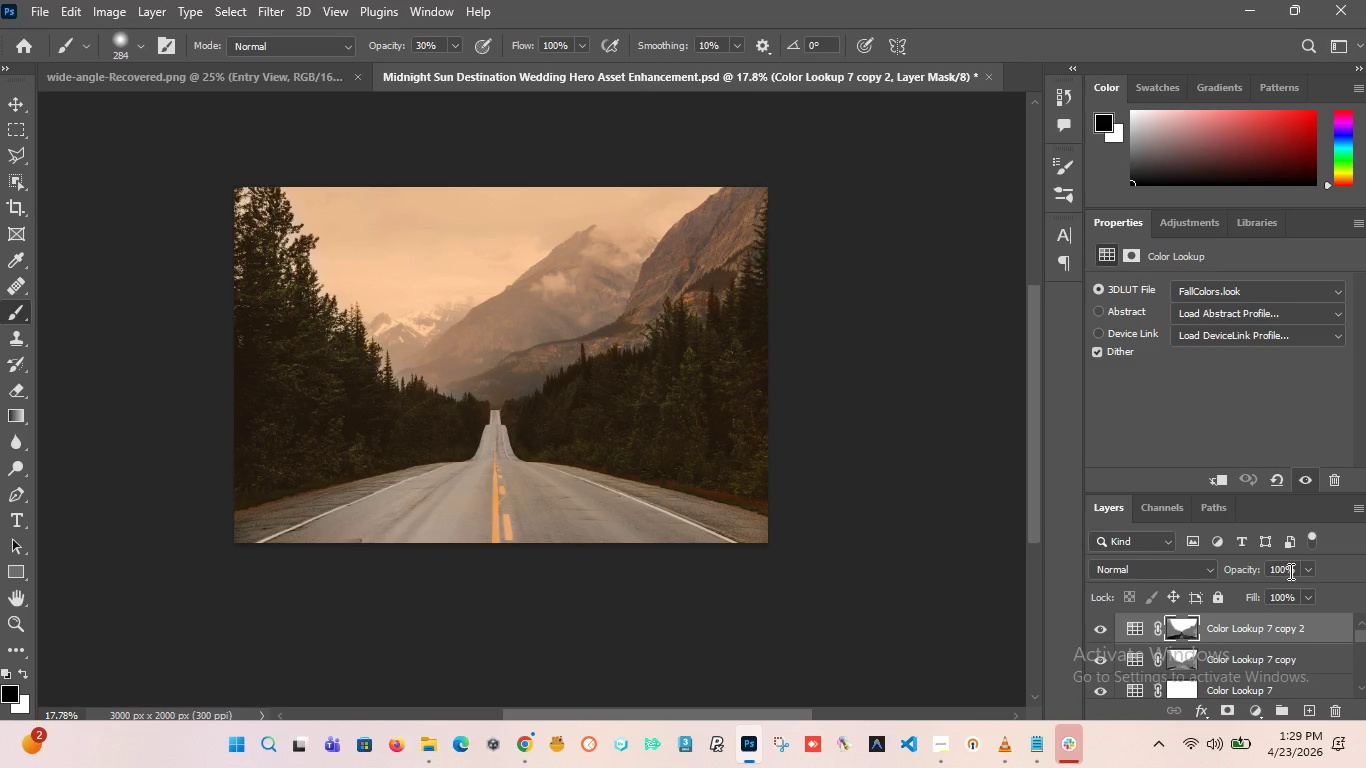 
left_click_drag(start_coordinate=[1295, 570], to_coordinate=[1223, 558])
 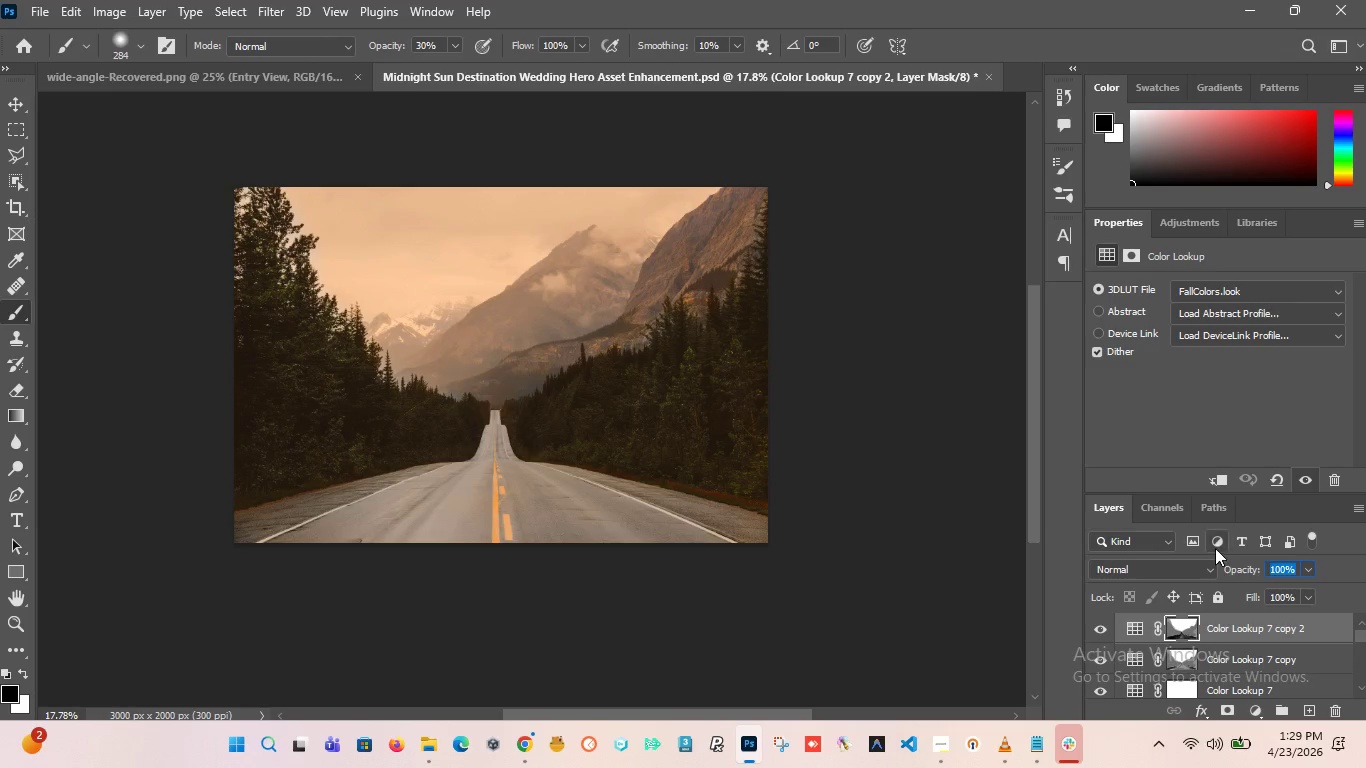 
type(80)
 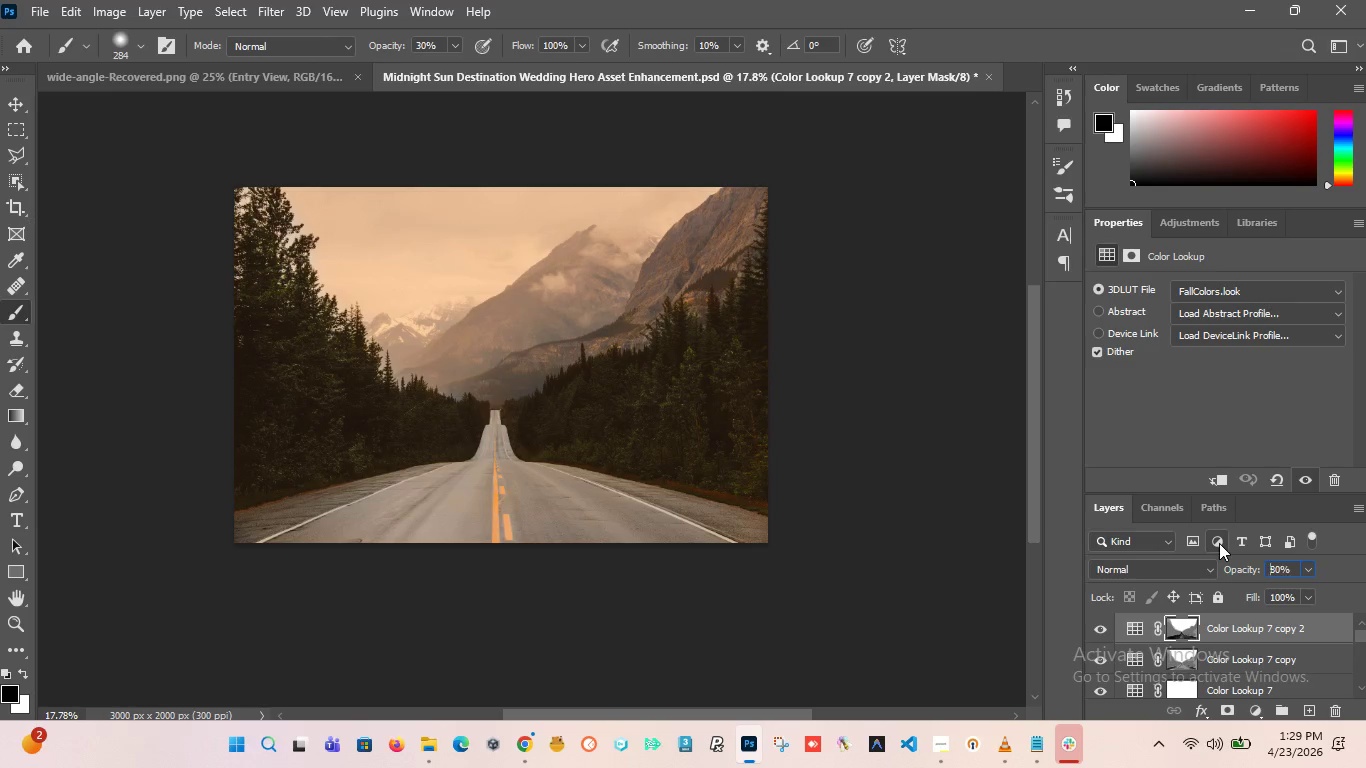 
key(Enter)
 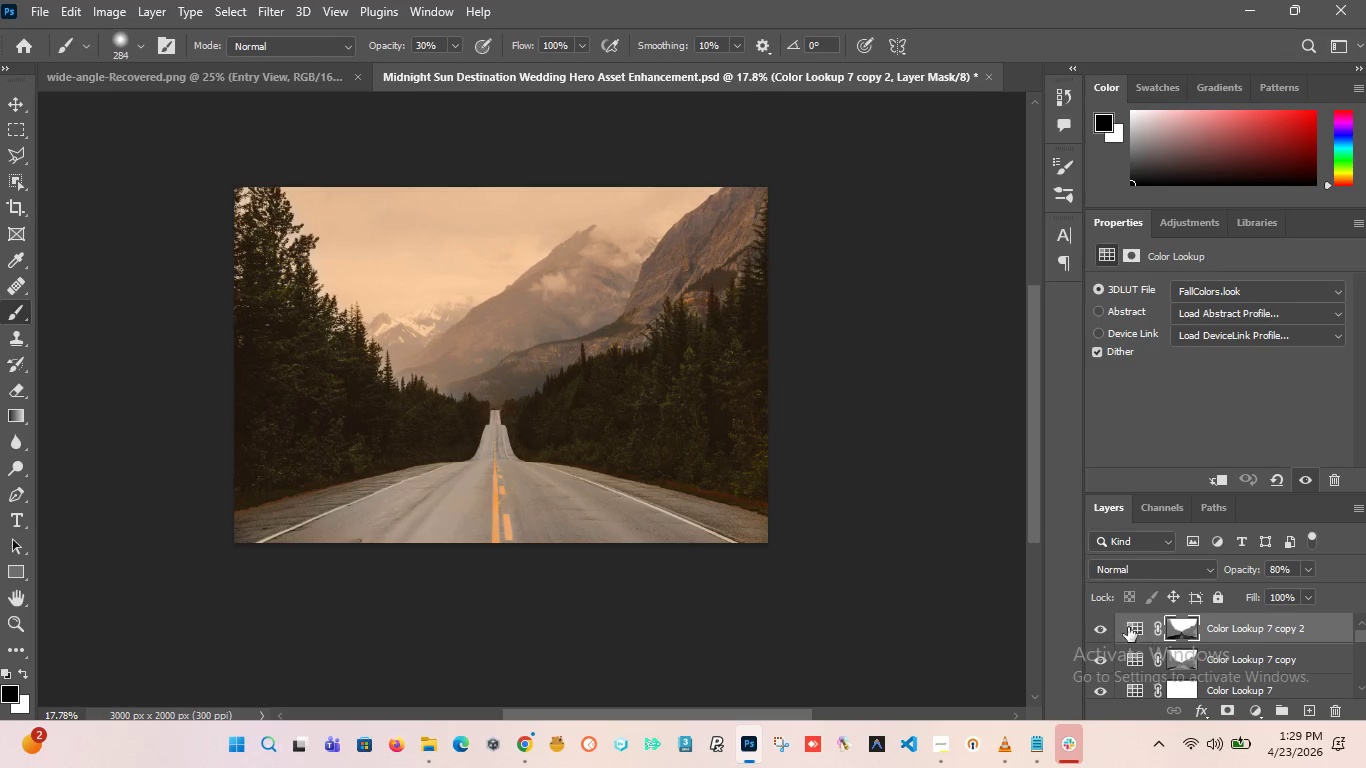 
left_click([1099, 627])
 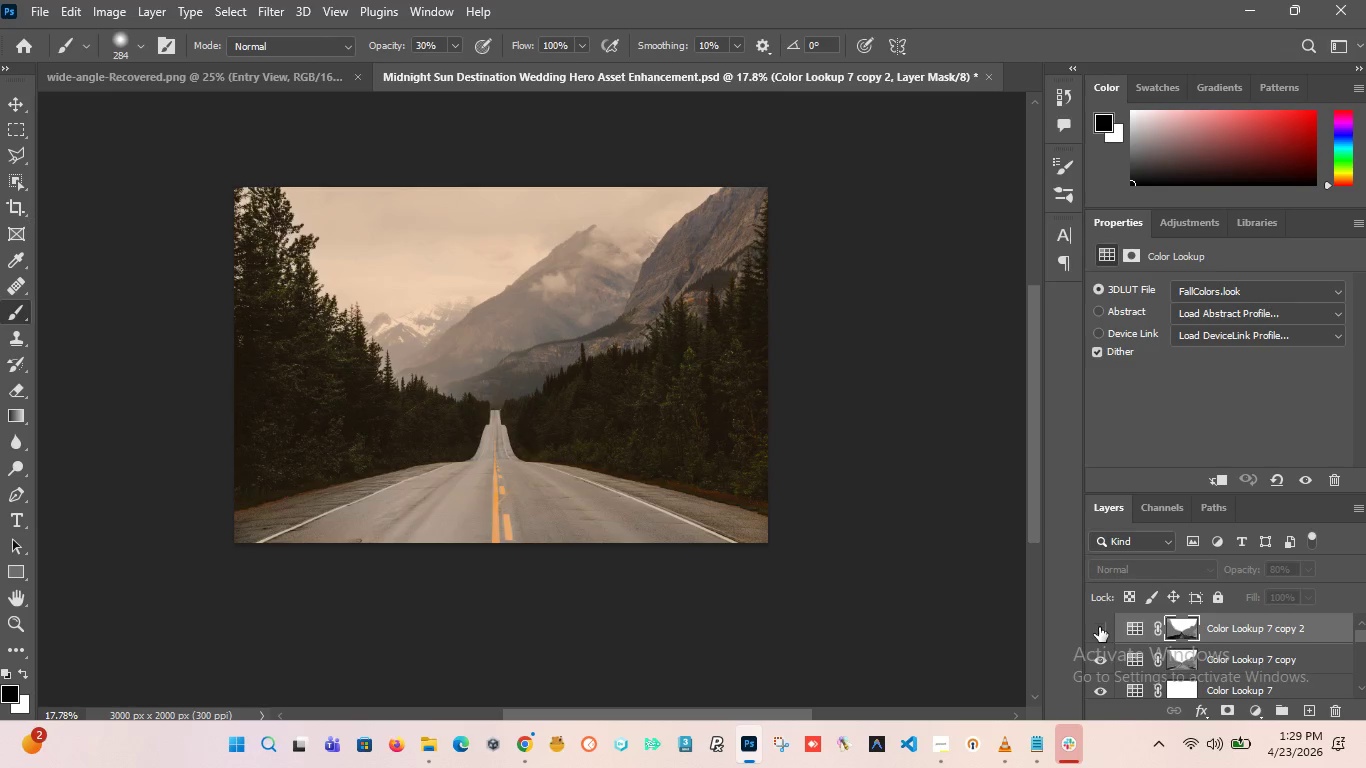 
left_click([1099, 627])